 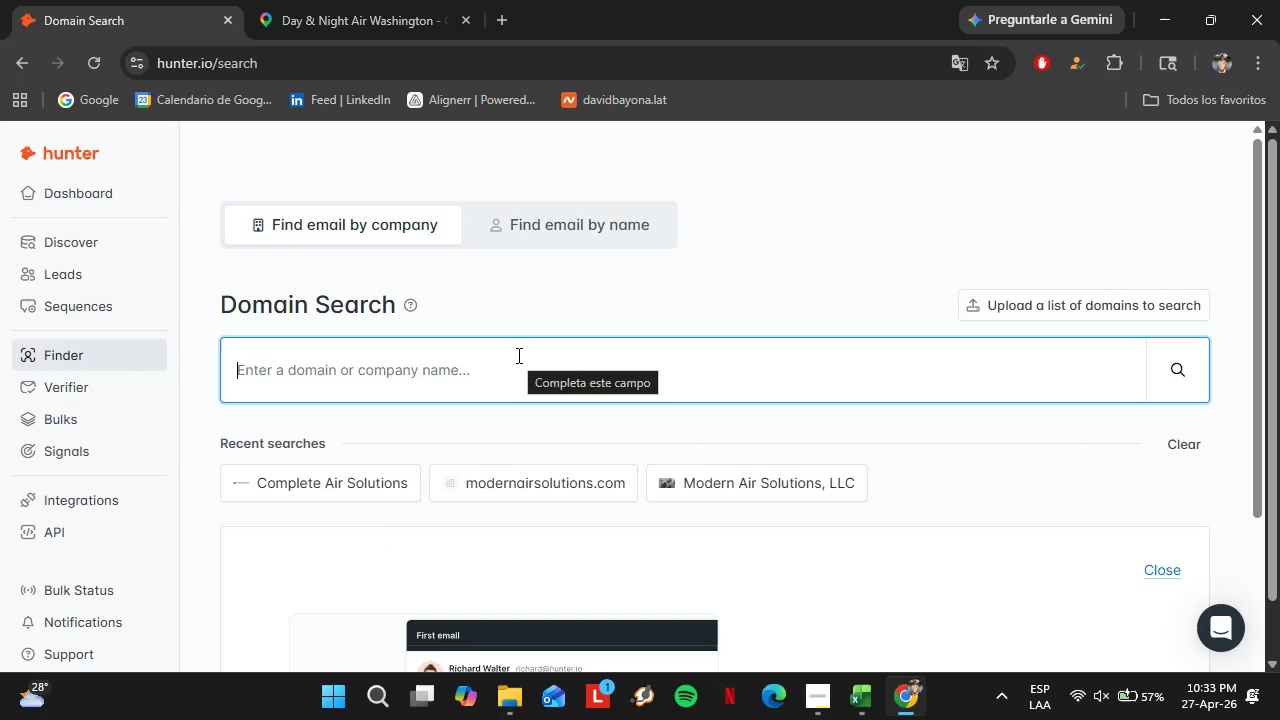 
scroll: coordinate [295, 403], scroll_direction: down, amount: 2.0
 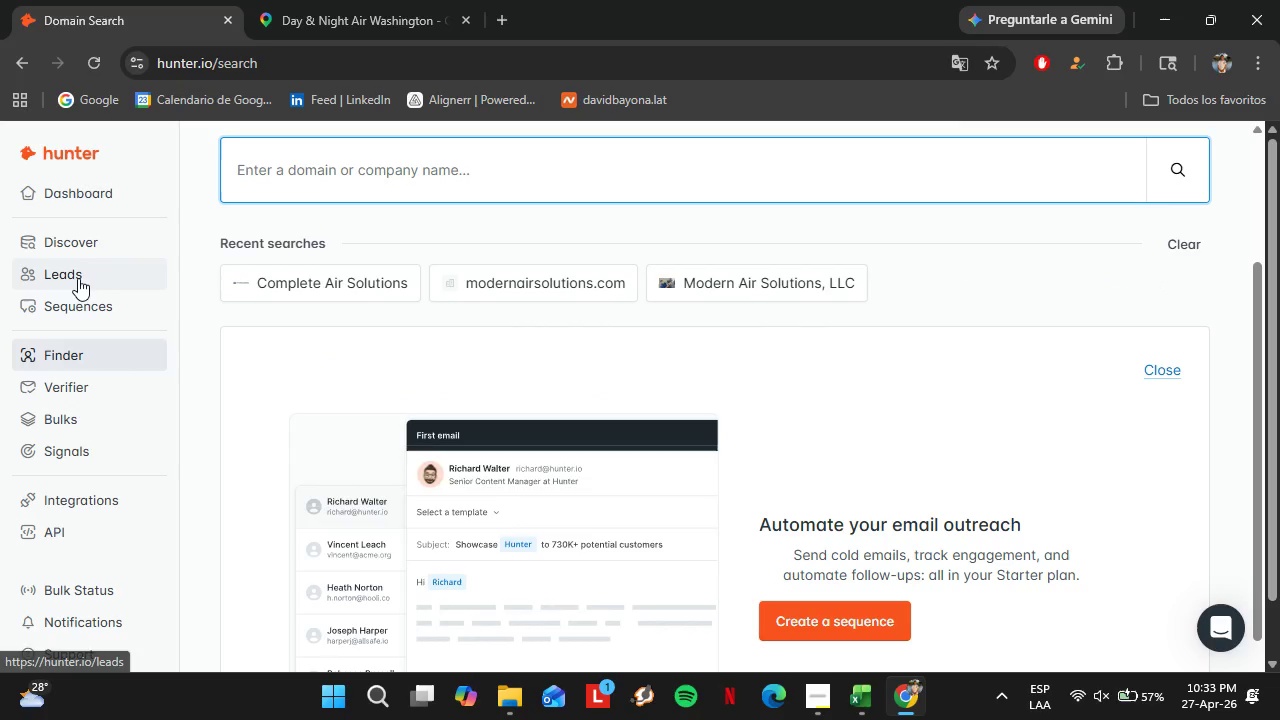 
left_click([77, 279])
 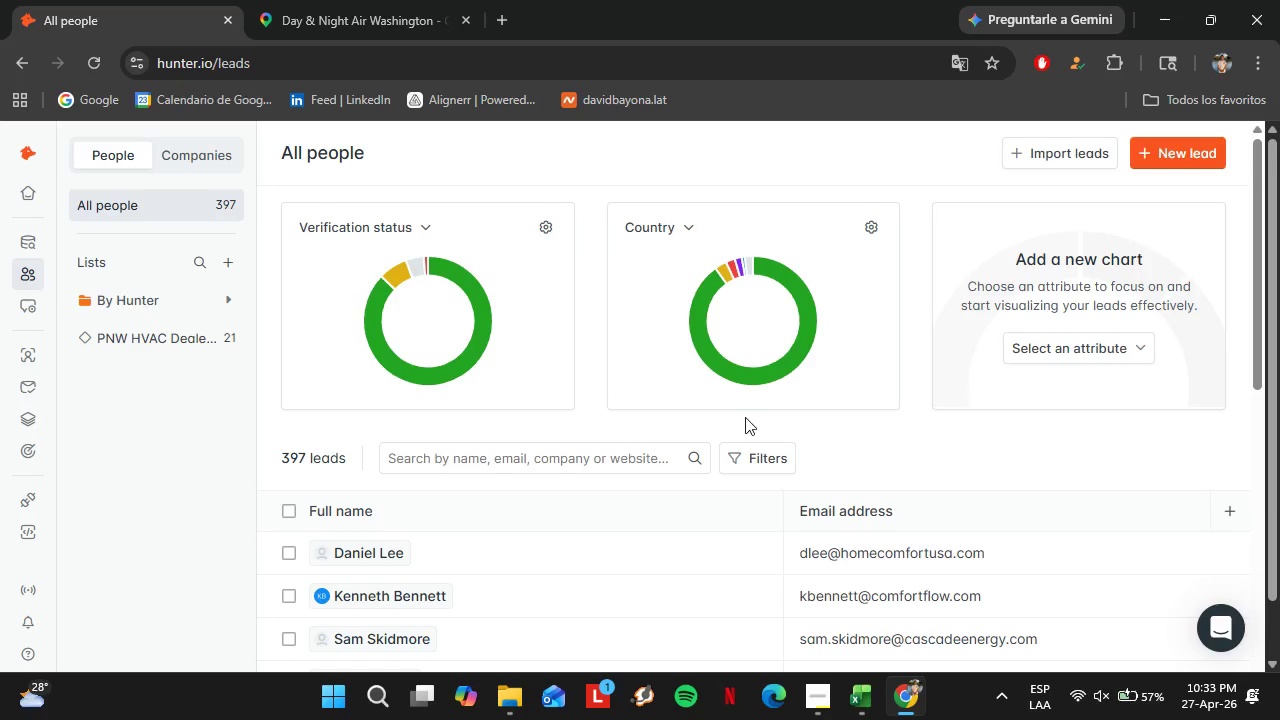 
wait(7.83)
 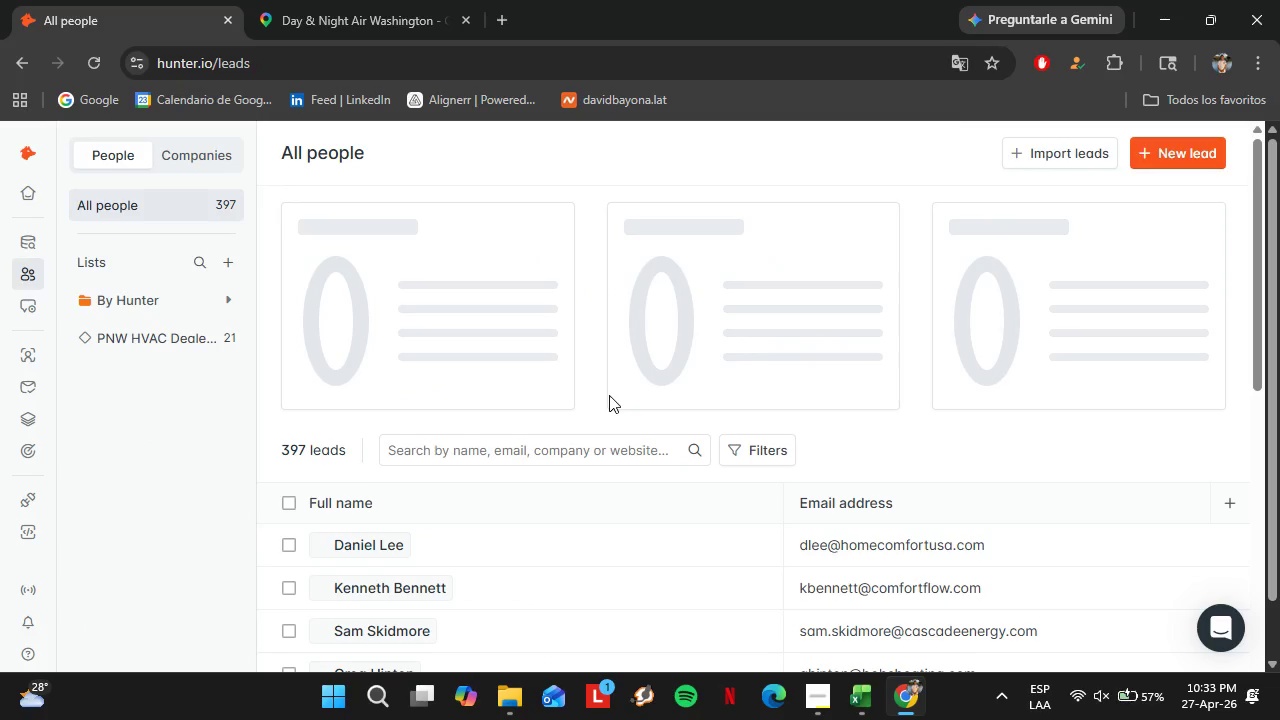 
left_click([179, 335])
 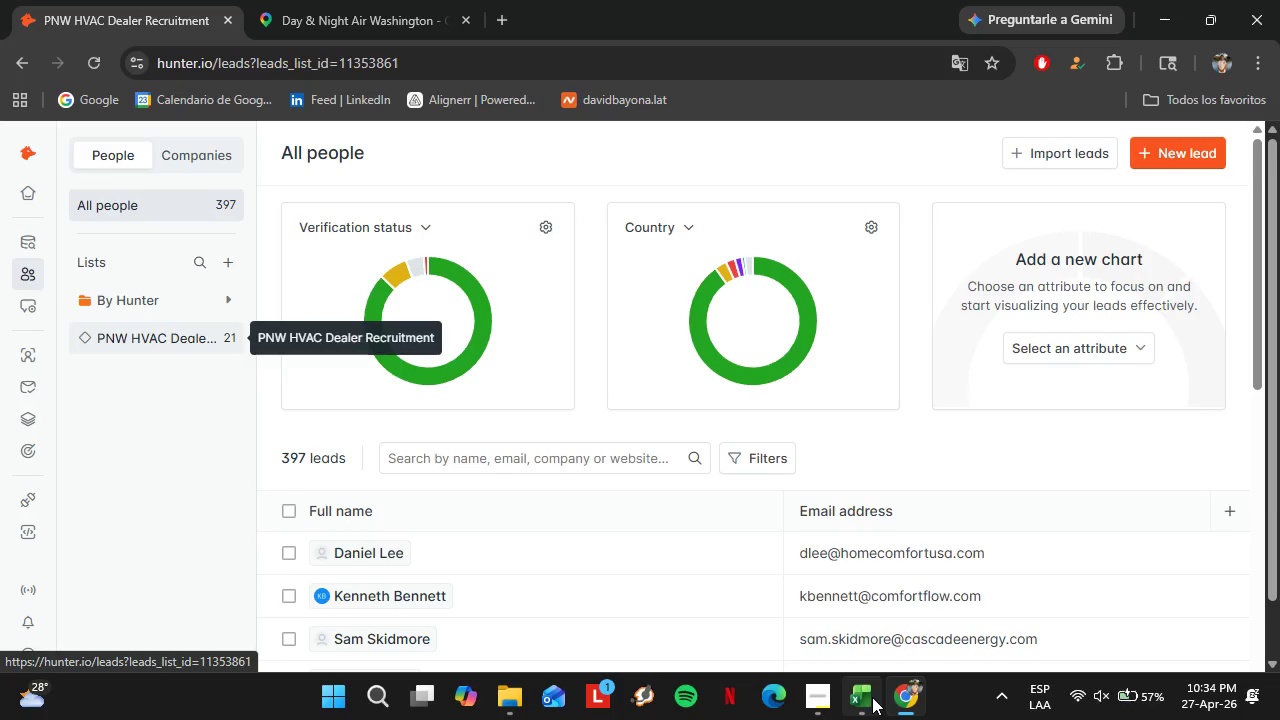 
left_click([821, 686])